 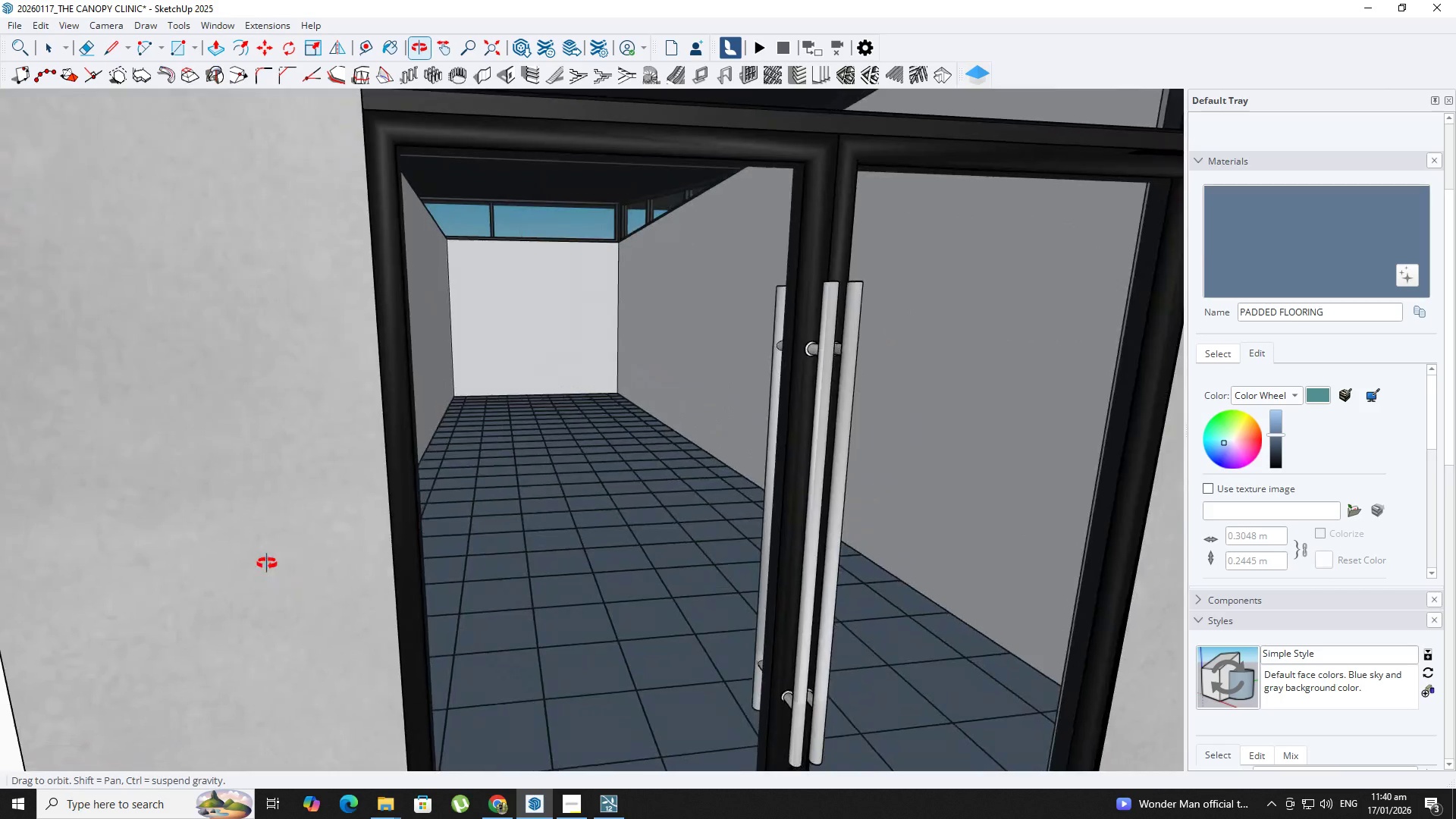 
hold_key(key=ShiftLeft, duration=0.91)
 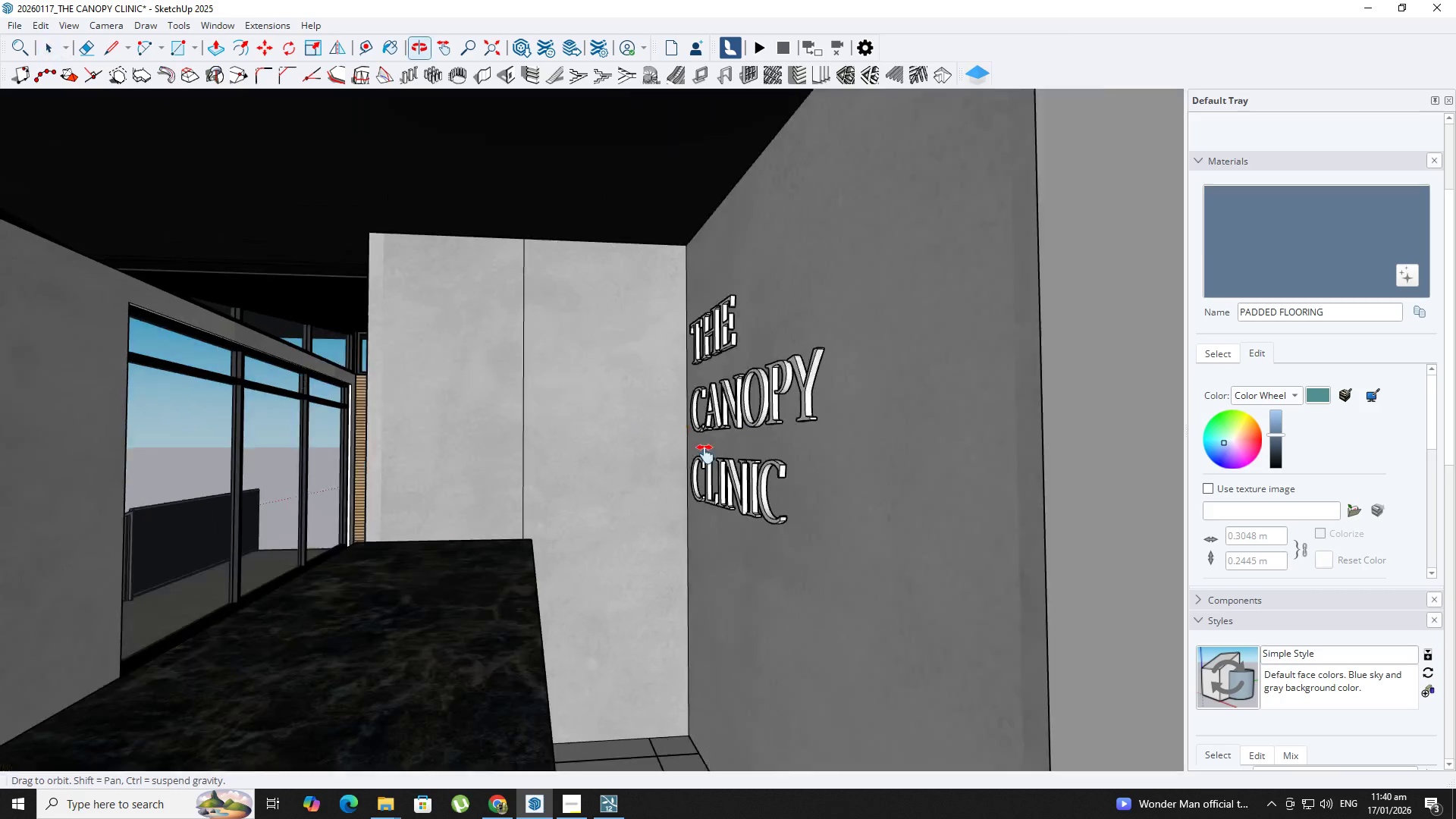 
hold_key(key=ShiftLeft, duration=1.27)
scroll: coordinate [510, 432], scroll_direction: up, amount: 14.0
 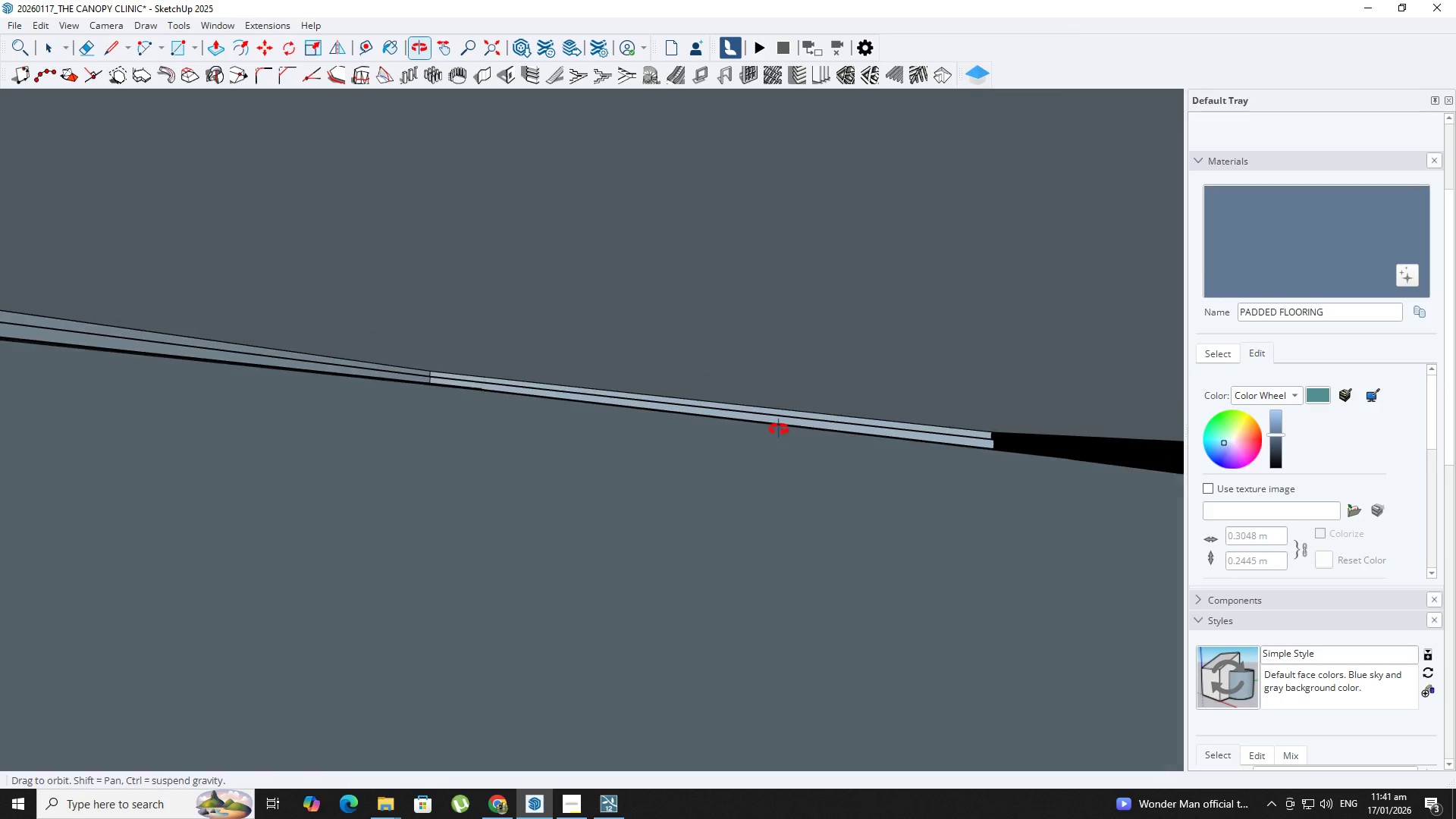 
hold_key(key=ShiftLeft, duration=0.77)
 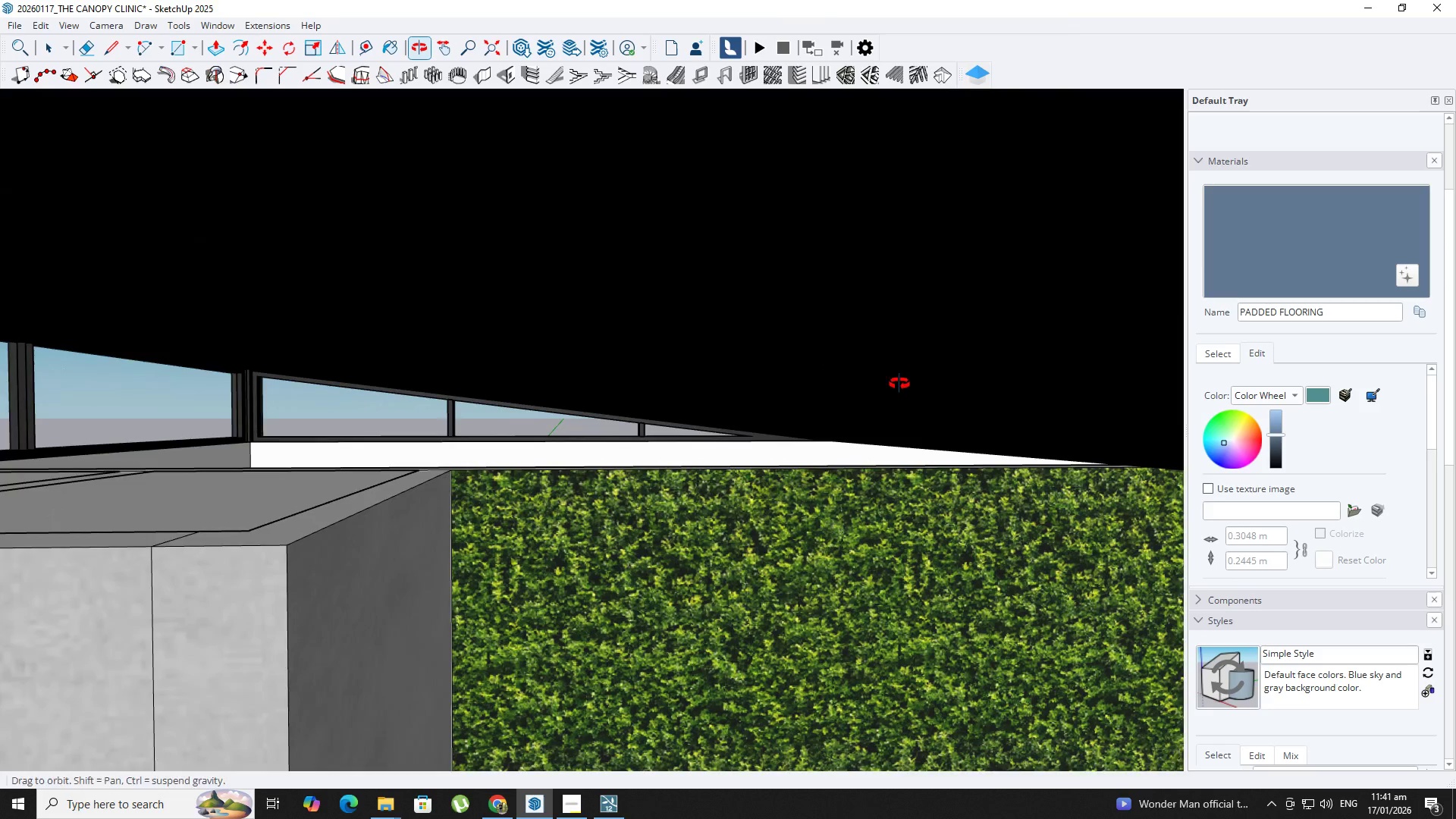 
hold_key(key=ShiftLeft, duration=0.44)
 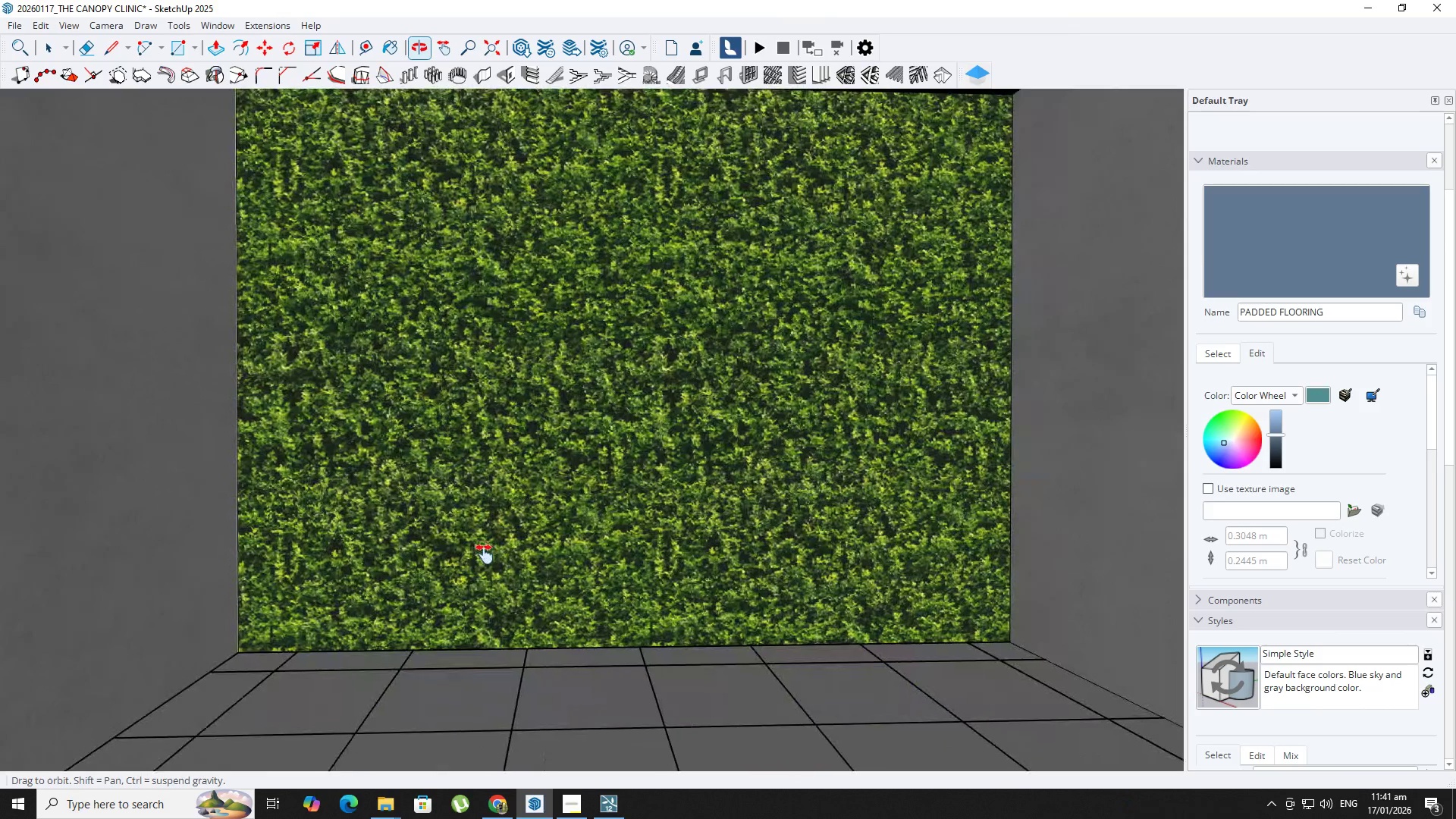 
hold_key(key=ShiftLeft, duration=1.33)
 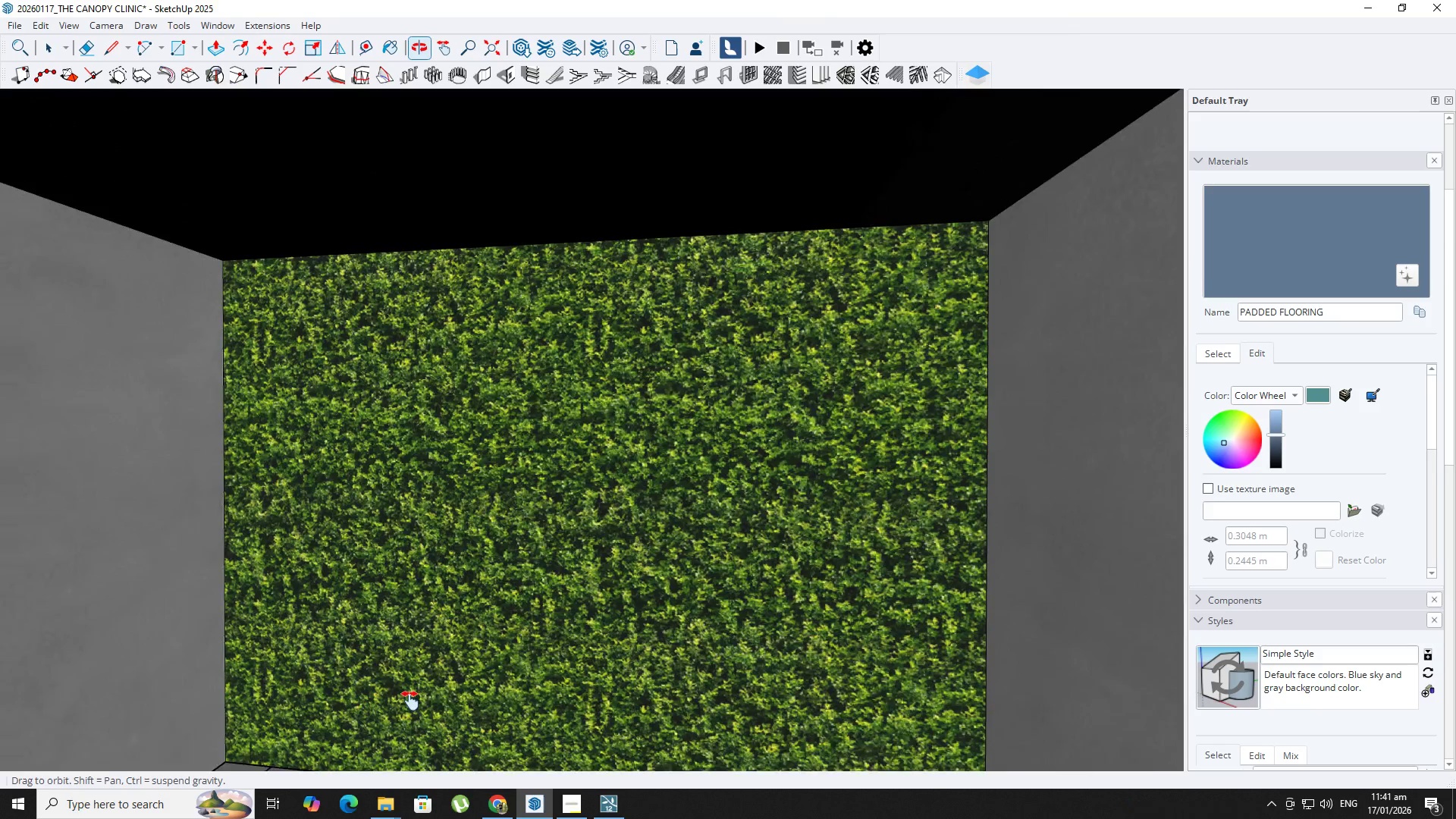 
scroll: coordinate [617, 220], scroll_direction: down, amount: 1.0
 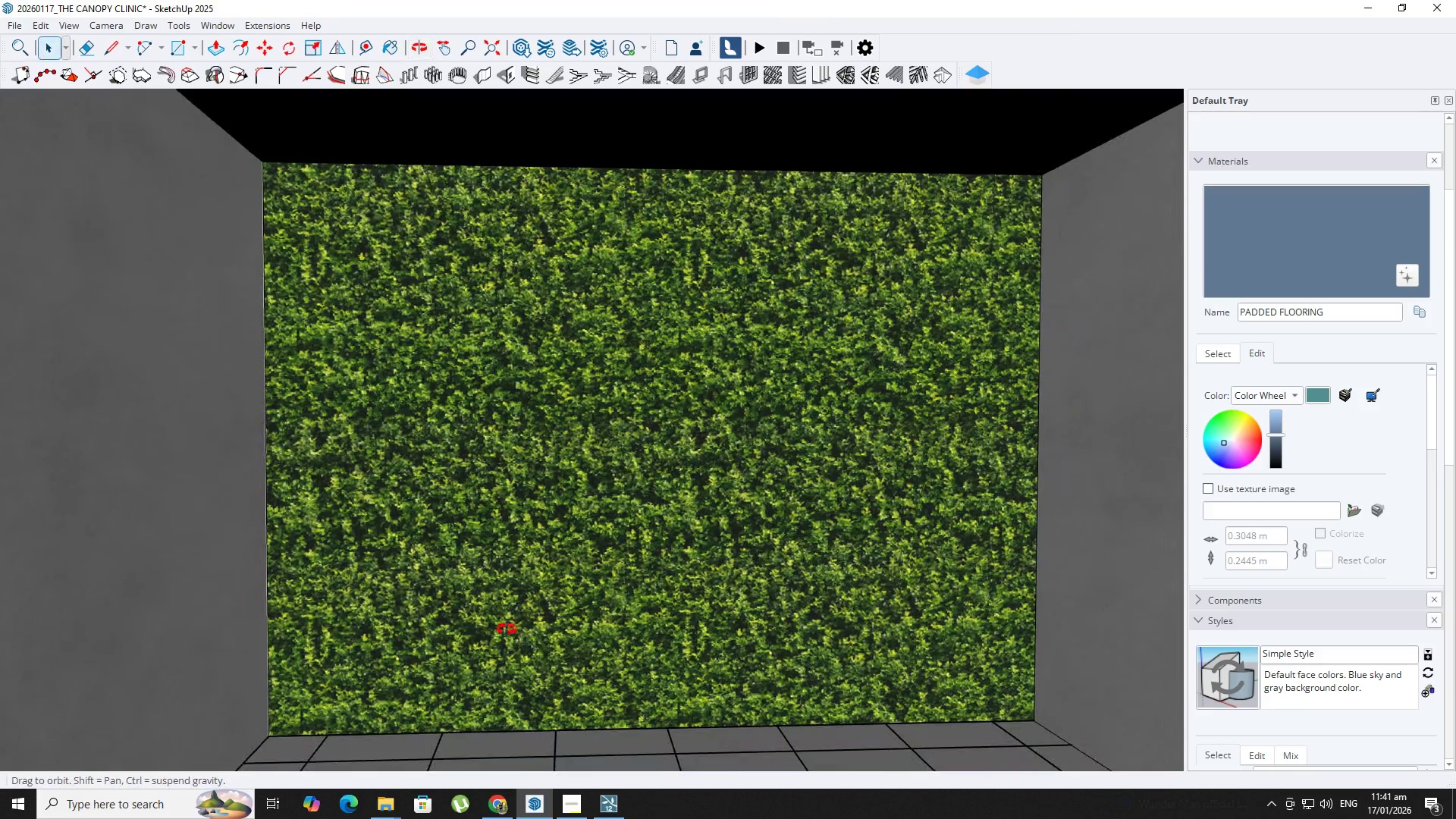 
hold_key(key=ShiftLeft, duration=1.31)
 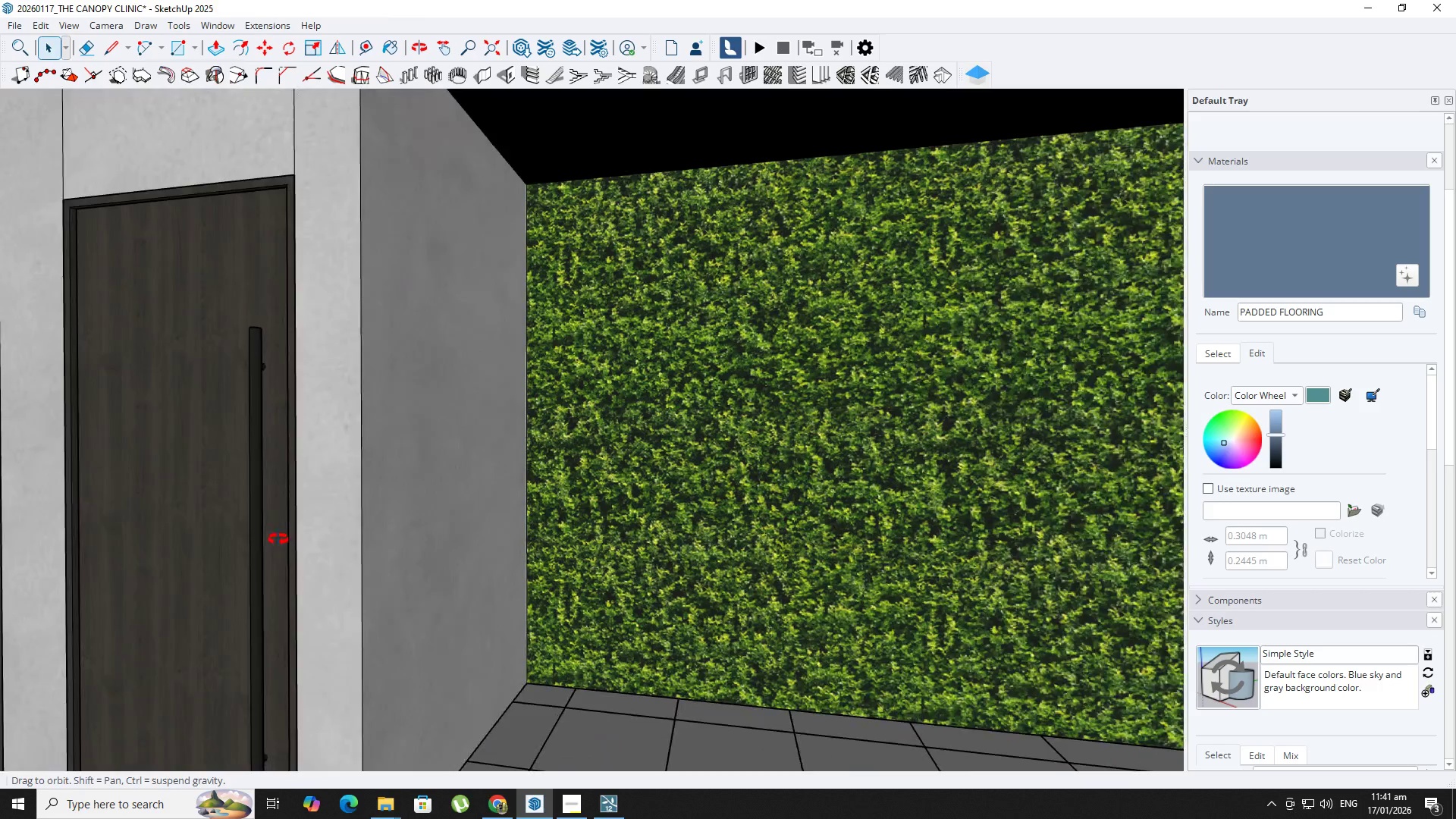 
hold_key(key=ShiftLeft, duration=0.88)
 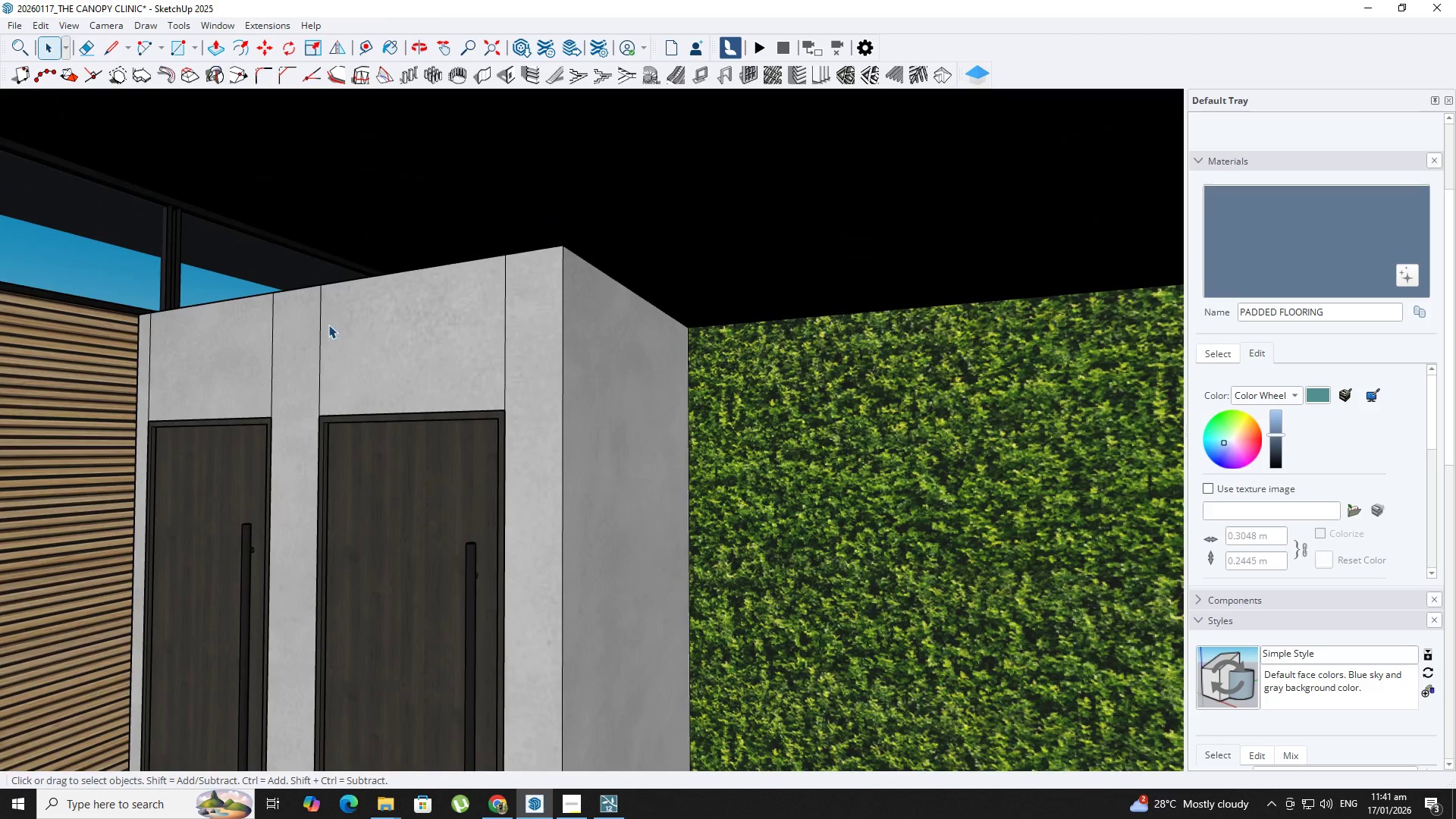 
hold_key(key=ShiftLeft, duration=0.64)
 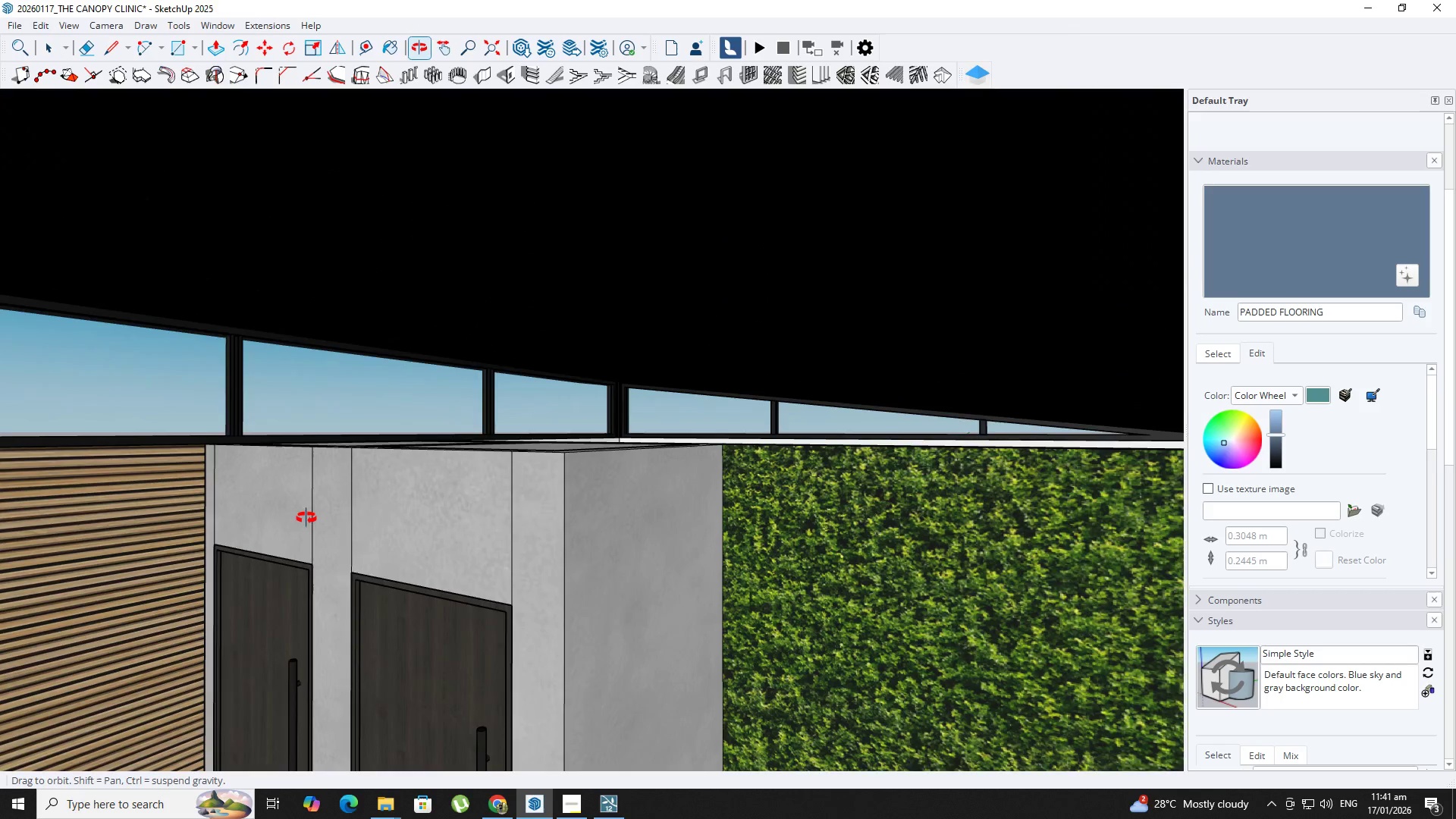 
hold_key(key=ShiftLeft, duration=0.75)
 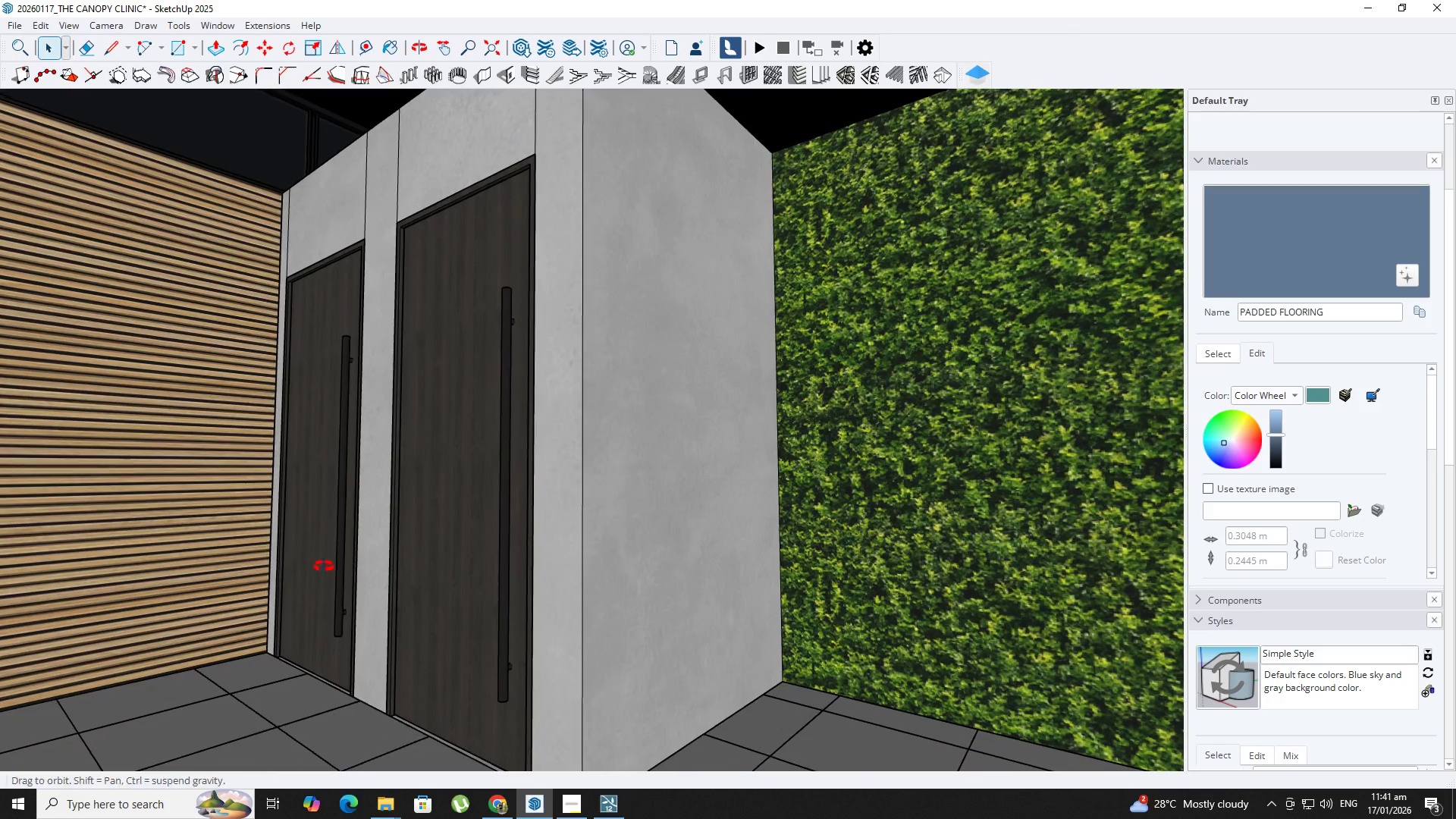 
hold_key(key=ShiftLeft, duration=0.44)
 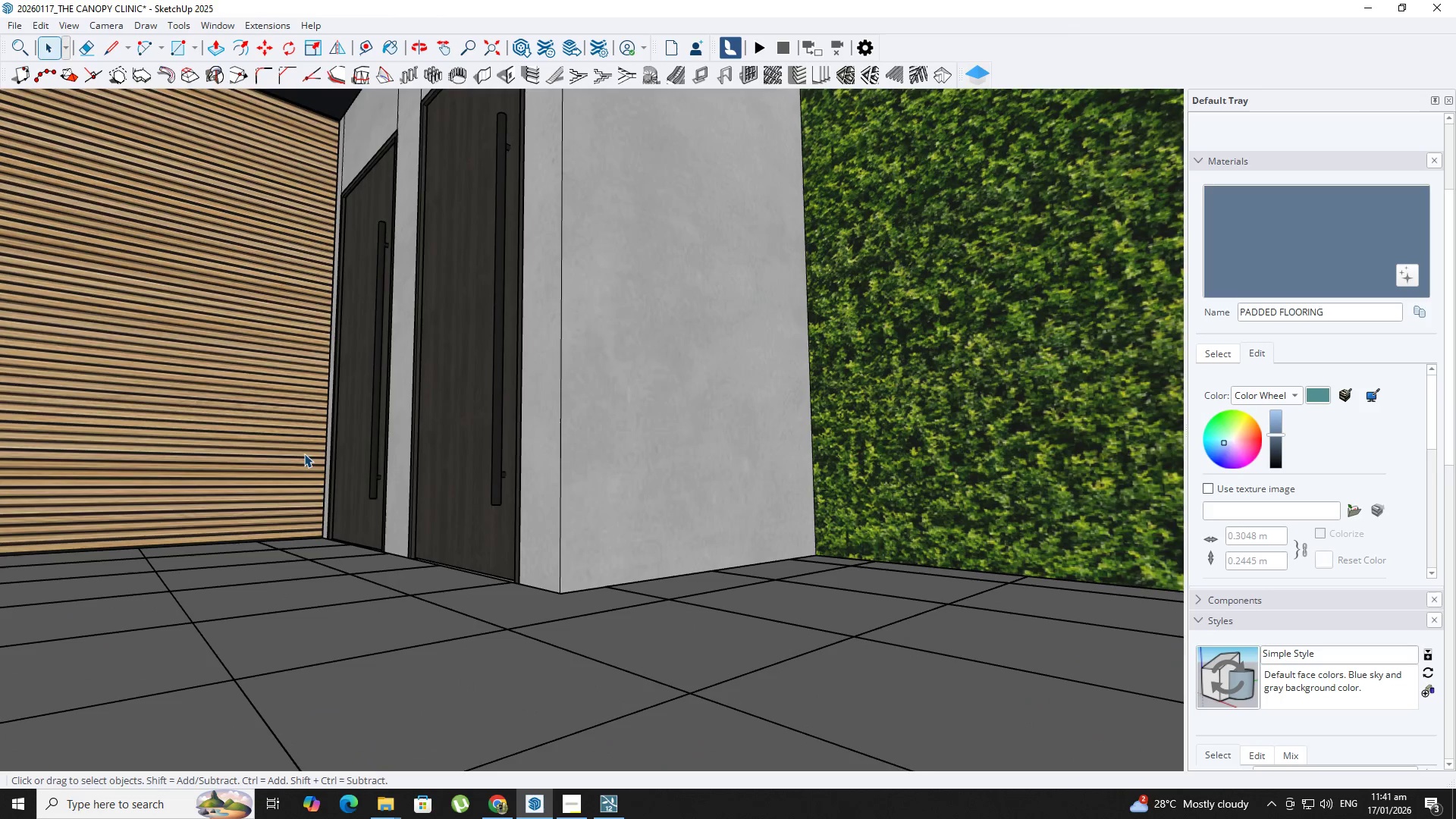 
scroll: coordinate [334, 473], scroll_direction: up, amount: 1.0
 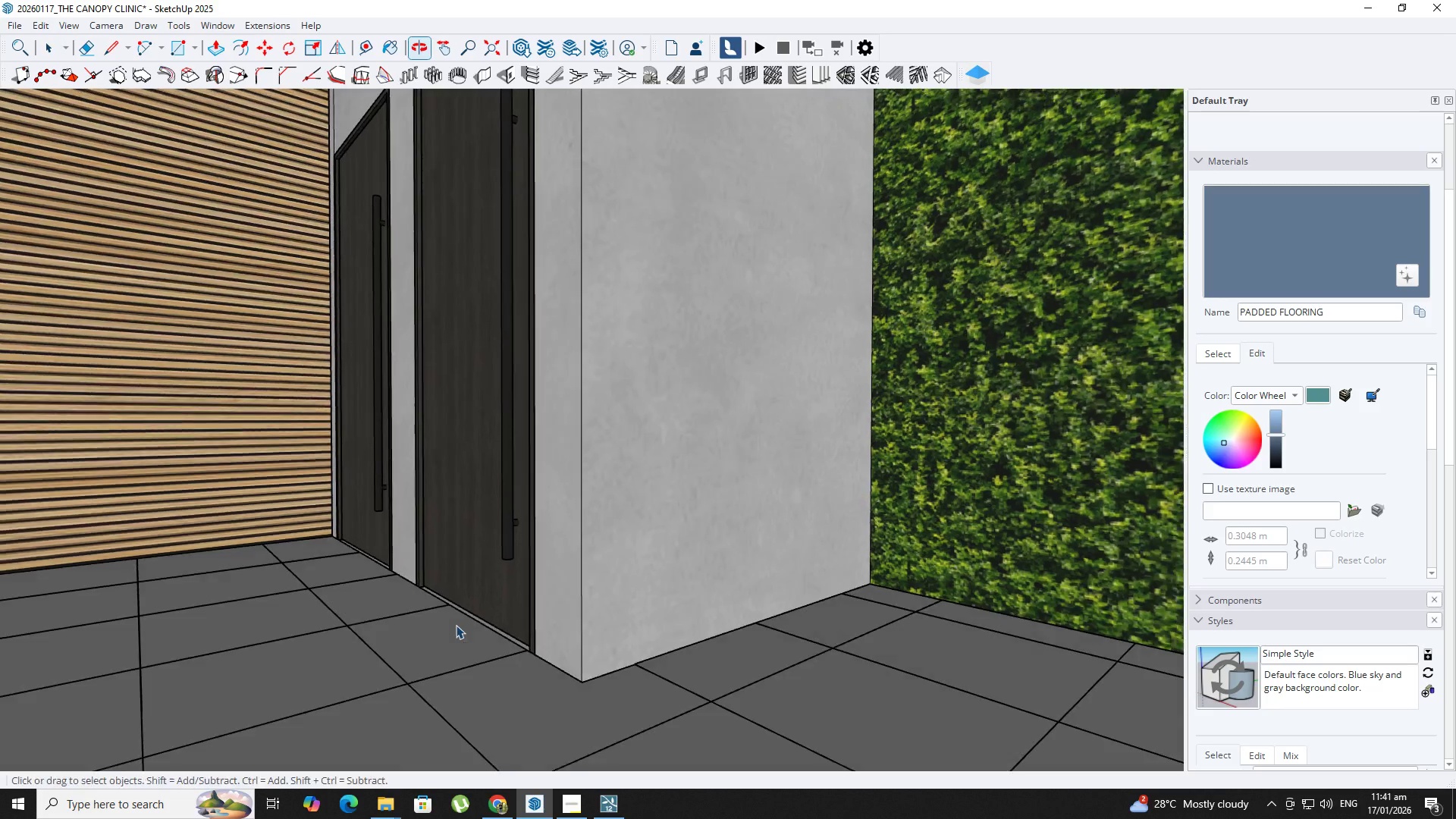 
key(Shift+ShiftLeft)
 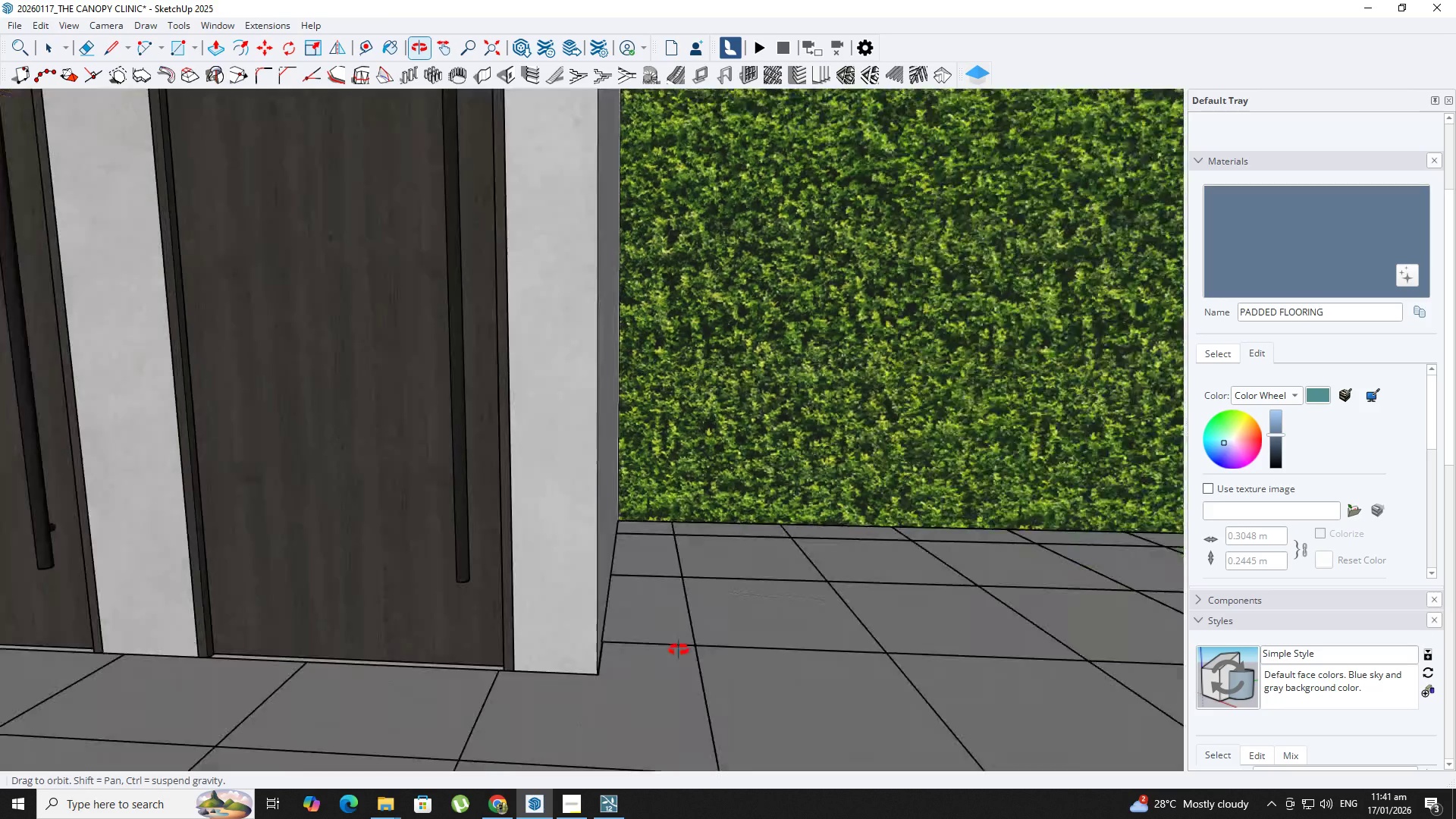 
hold_key(key=ShiftLeft, duration=0.36)
 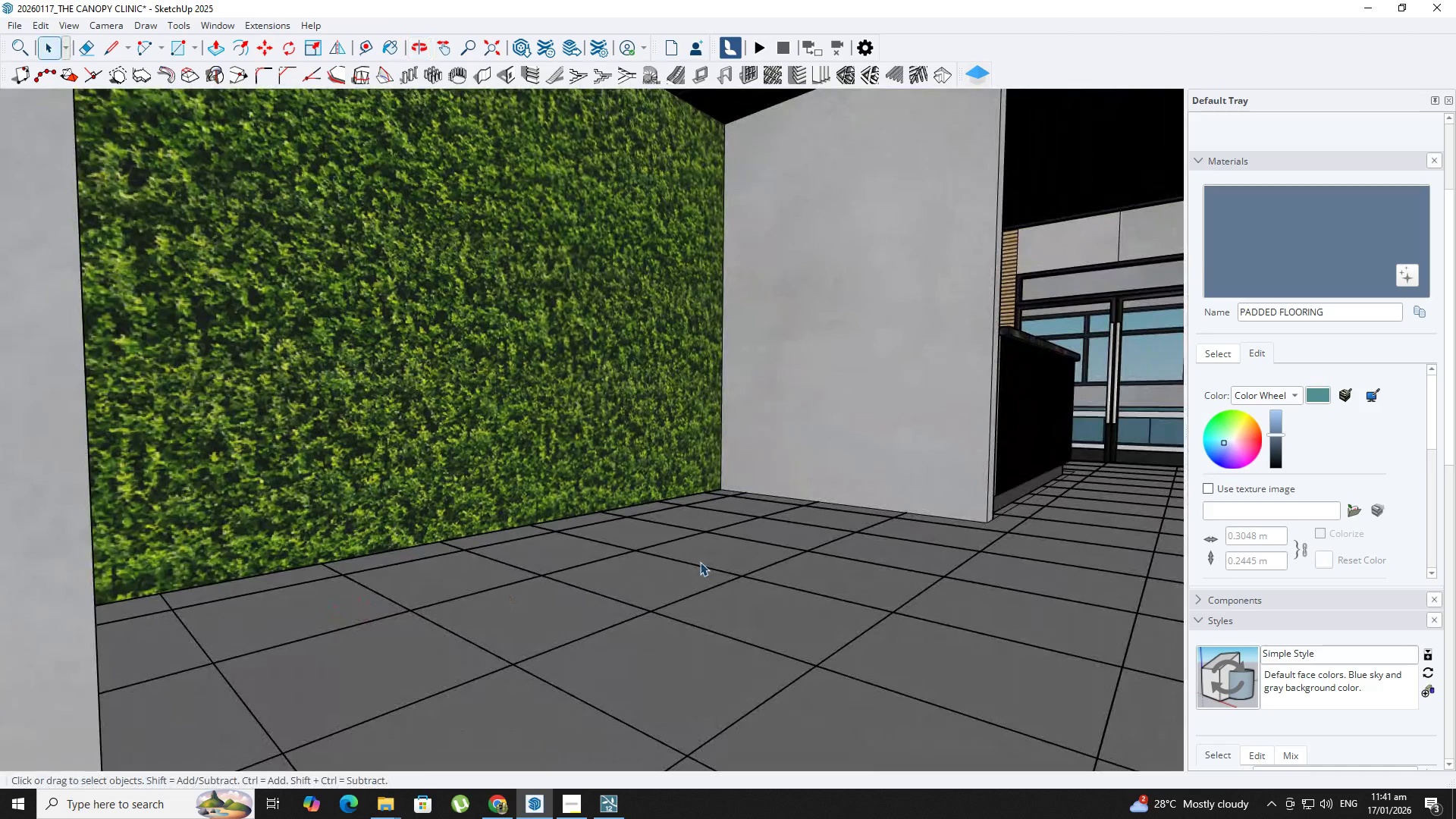 
hold_key(key=ShiftLeft, duration=1.14)
 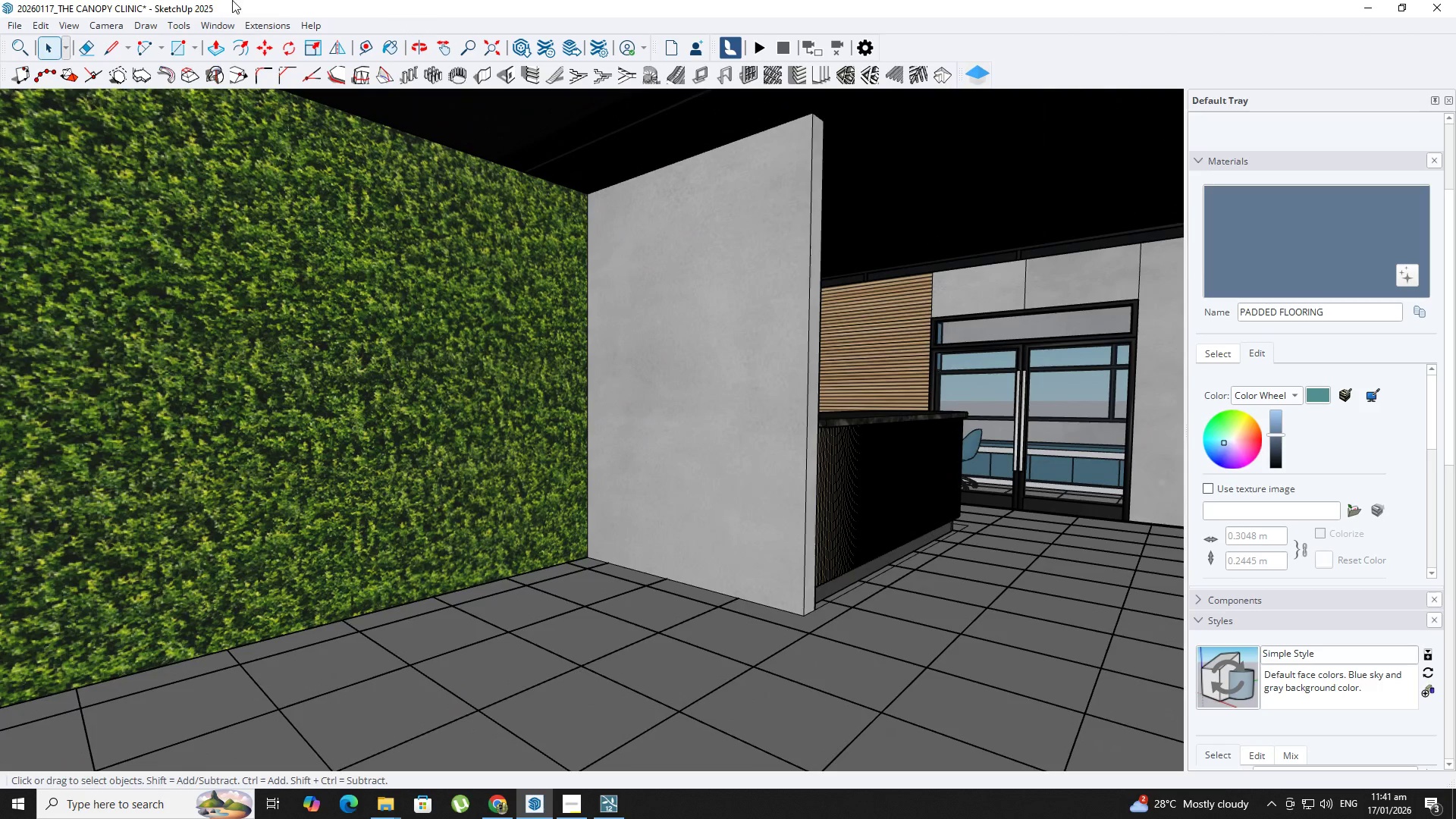 
left_click([215, 24])
 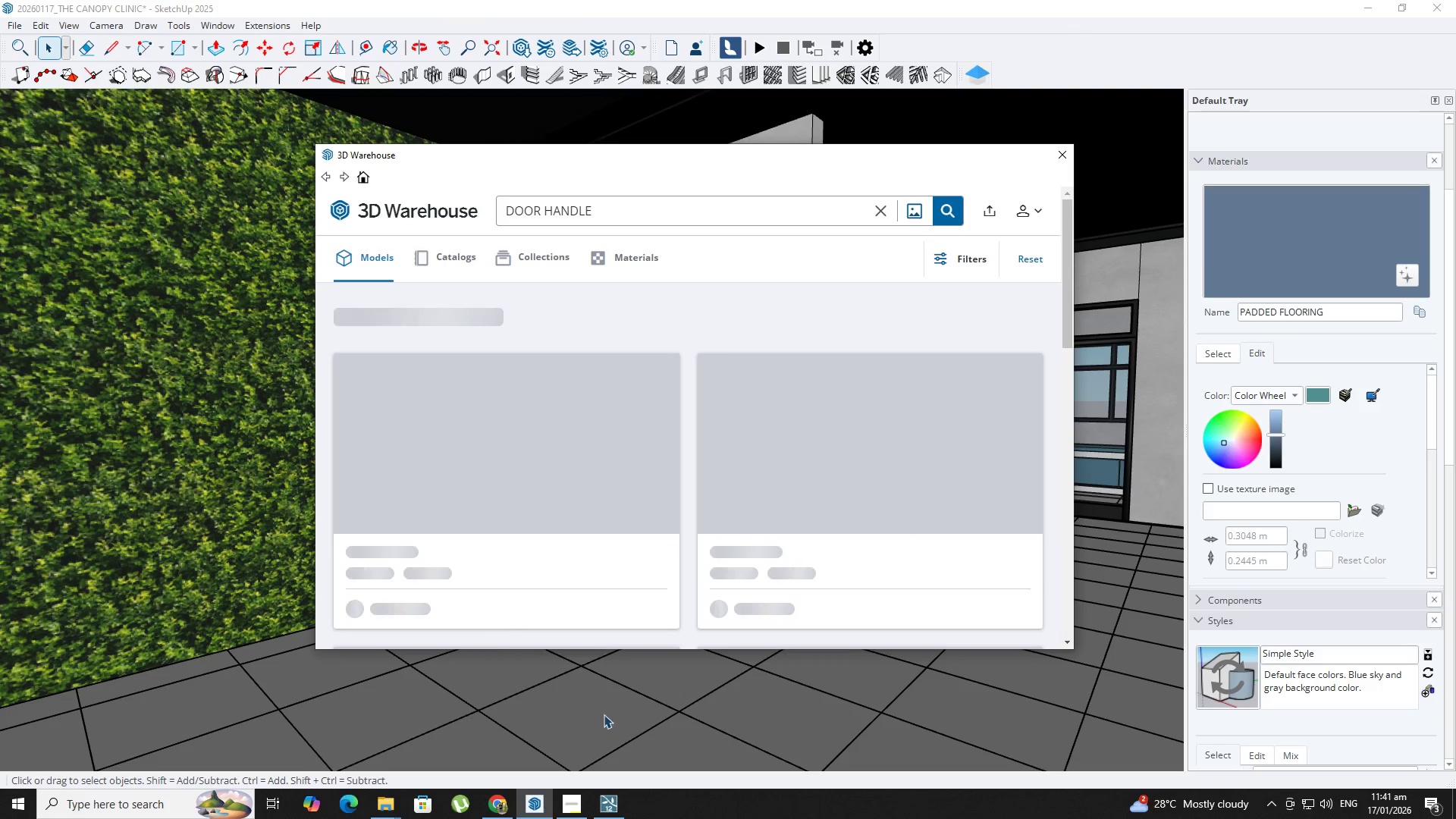 
left_click([574, 807])